 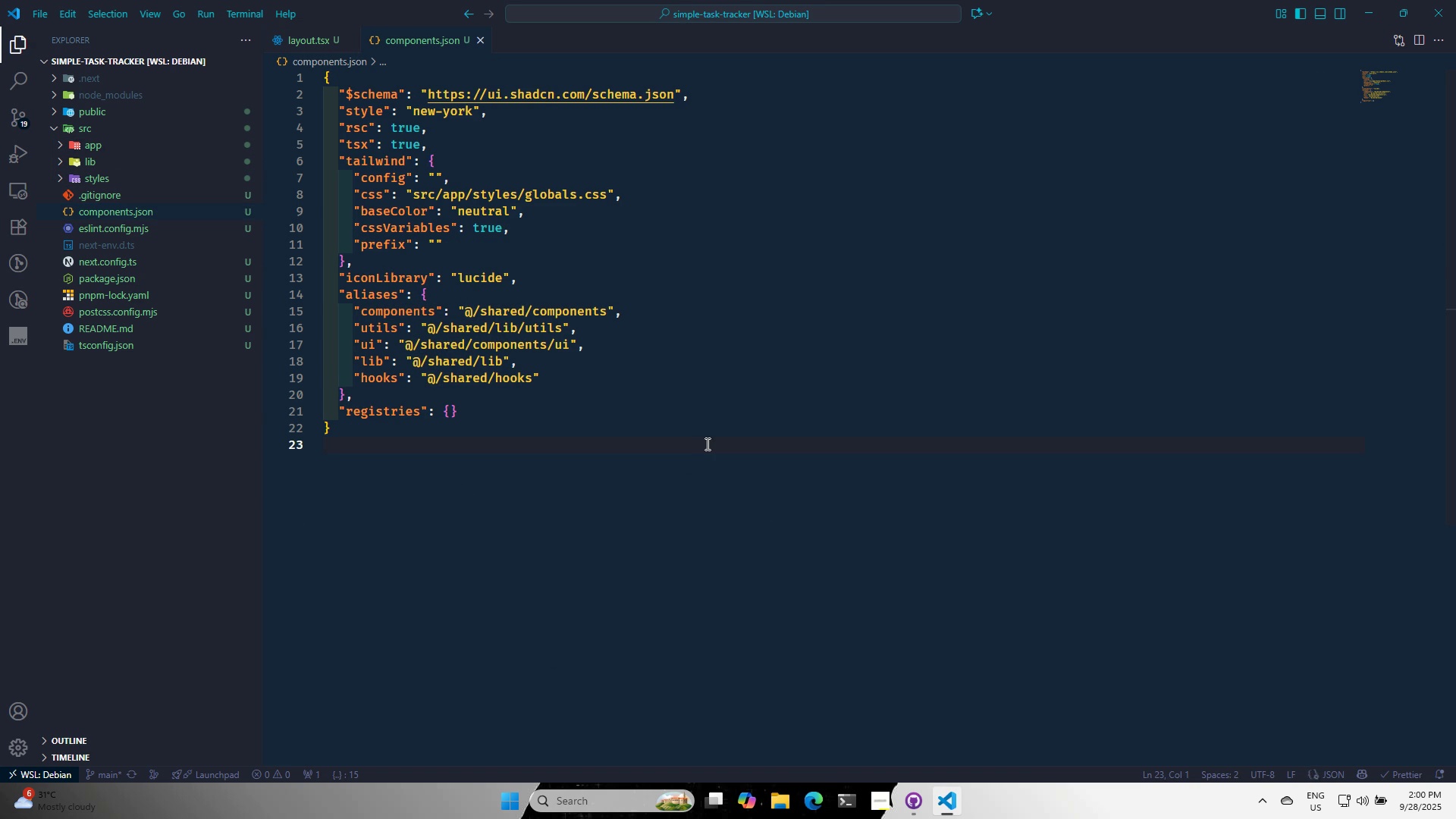 
key(Control+S)
 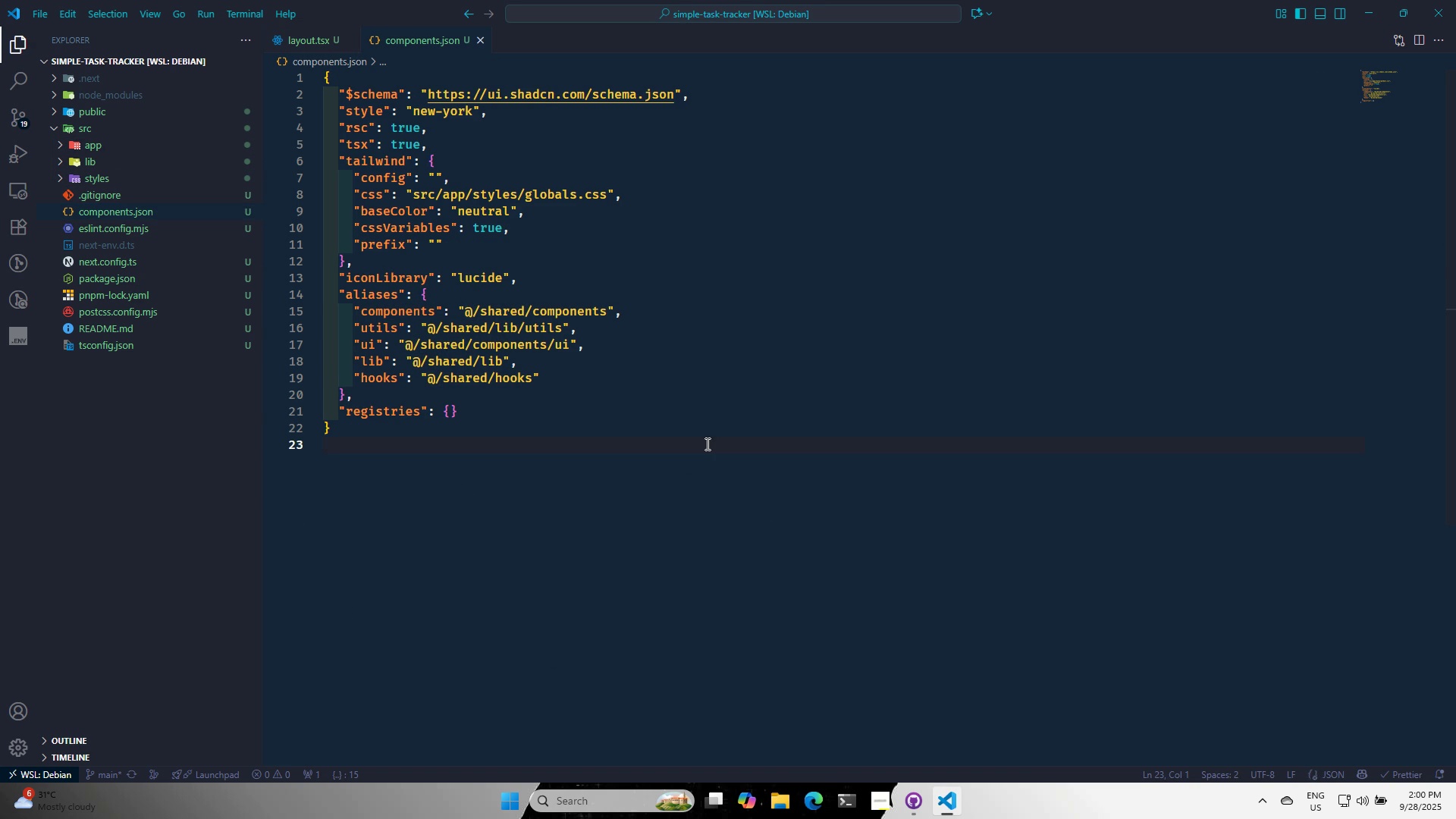 
key(Control+S)
 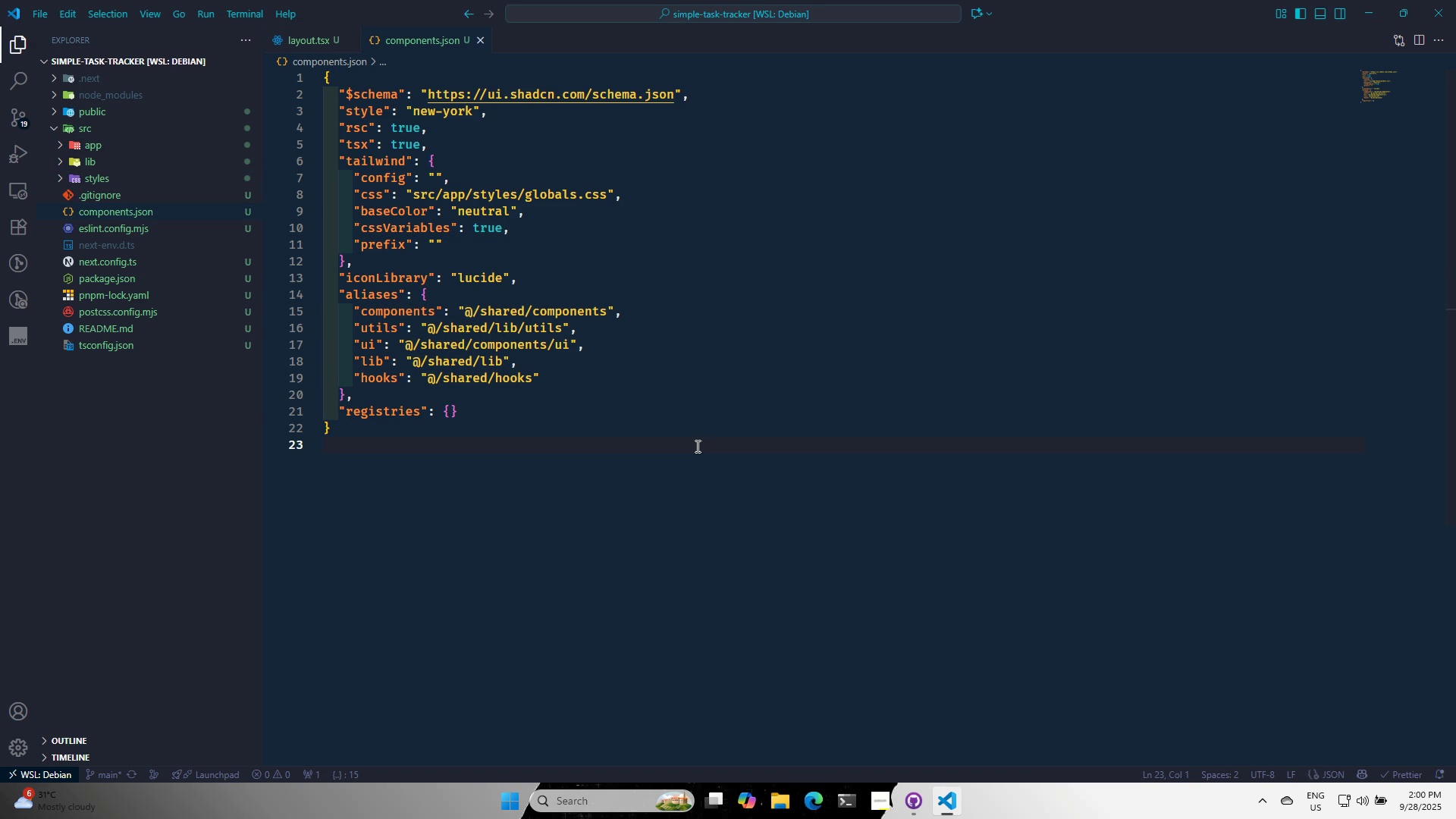 
key(Control+S)
 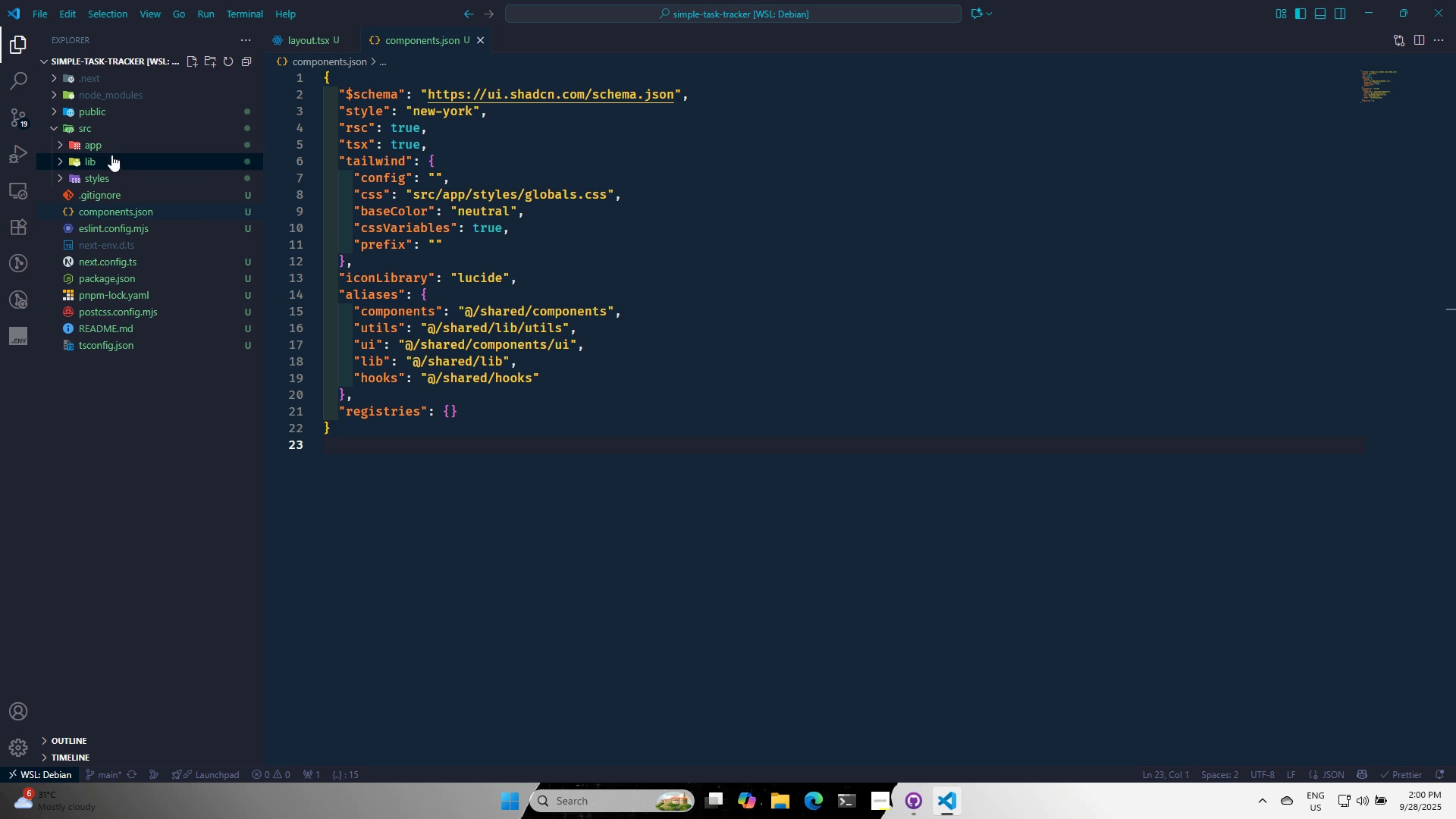 
right_click([105, 135])
 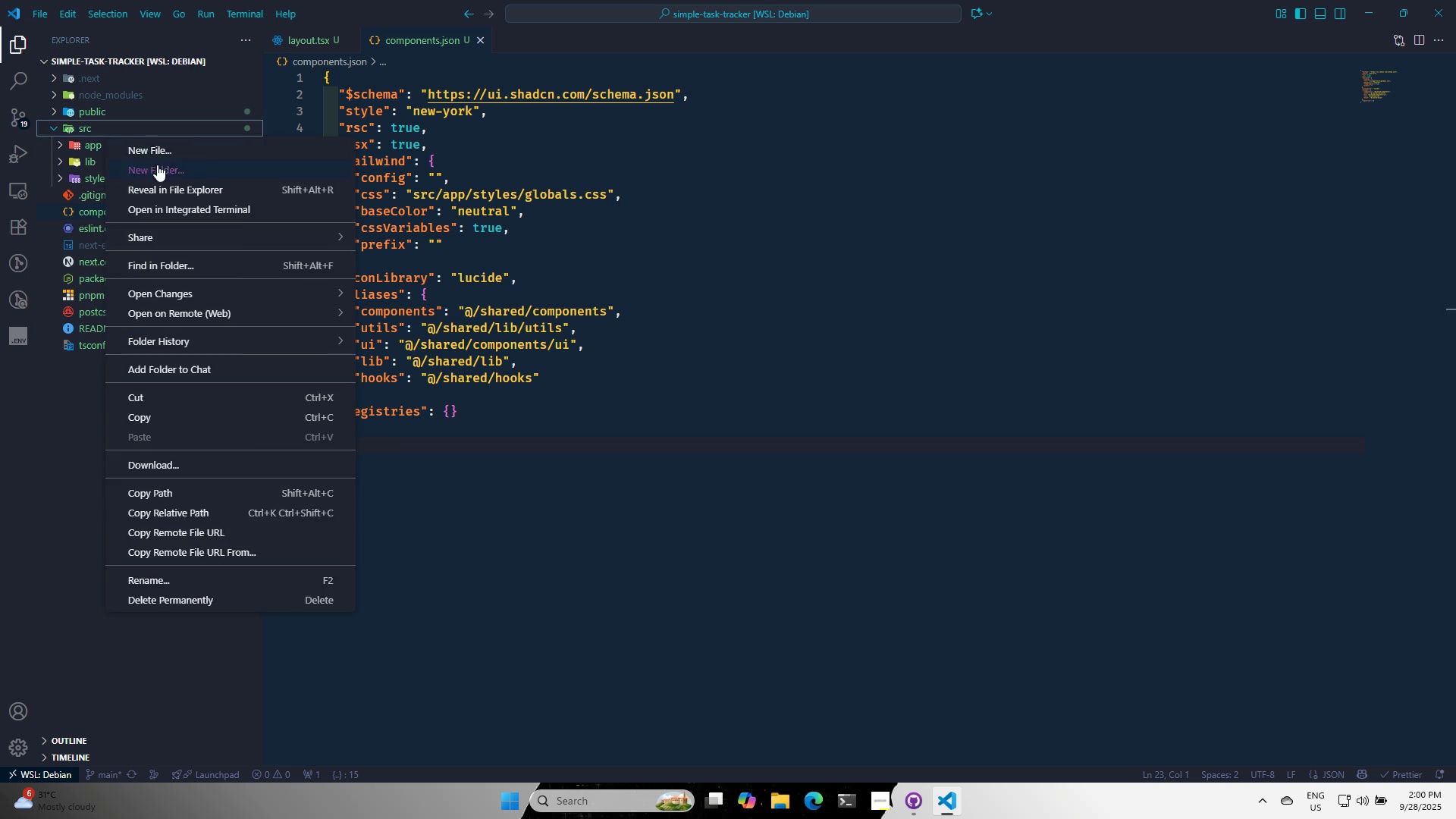 
left_click([157, 165])
 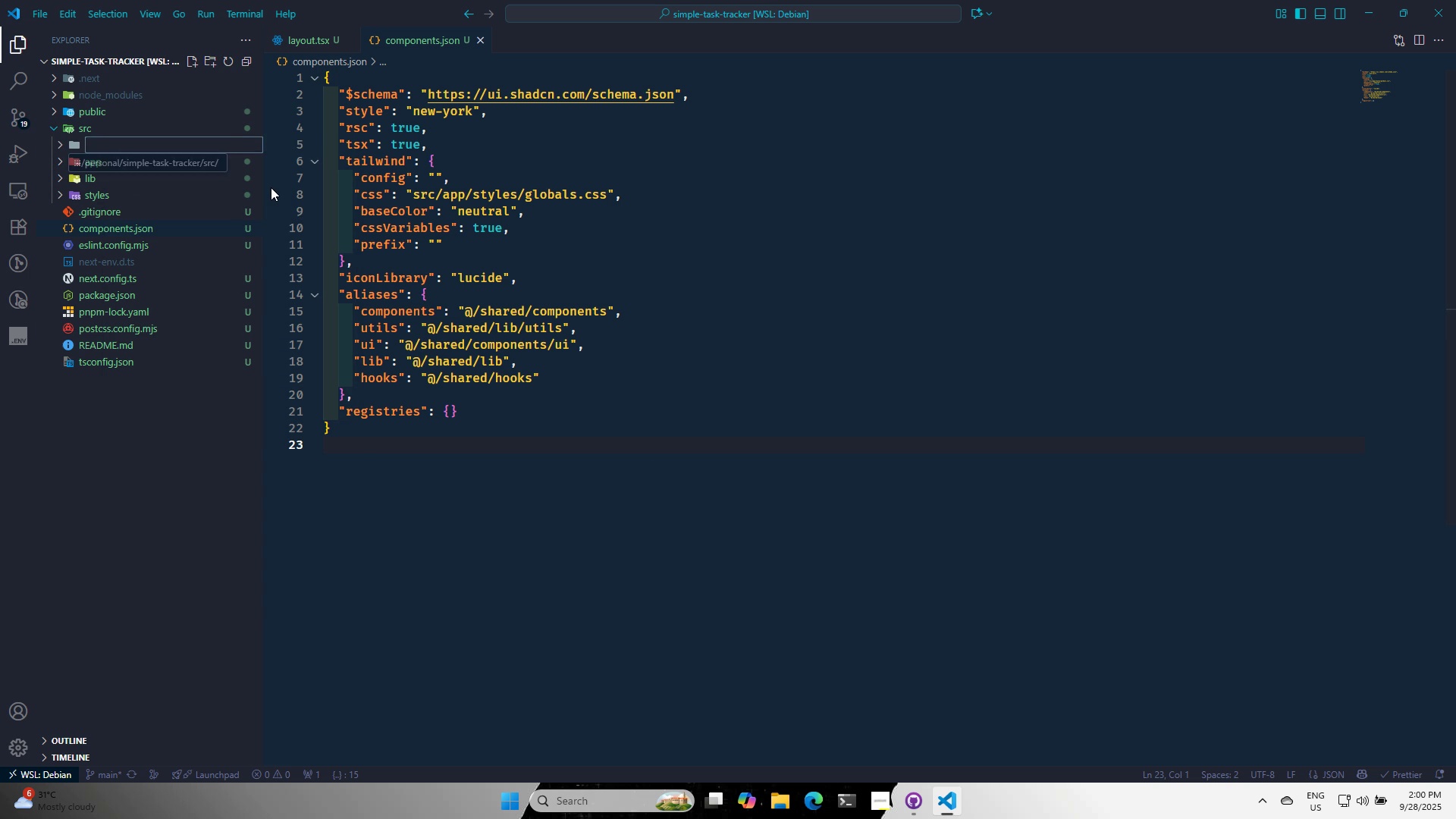 
type(shared)
 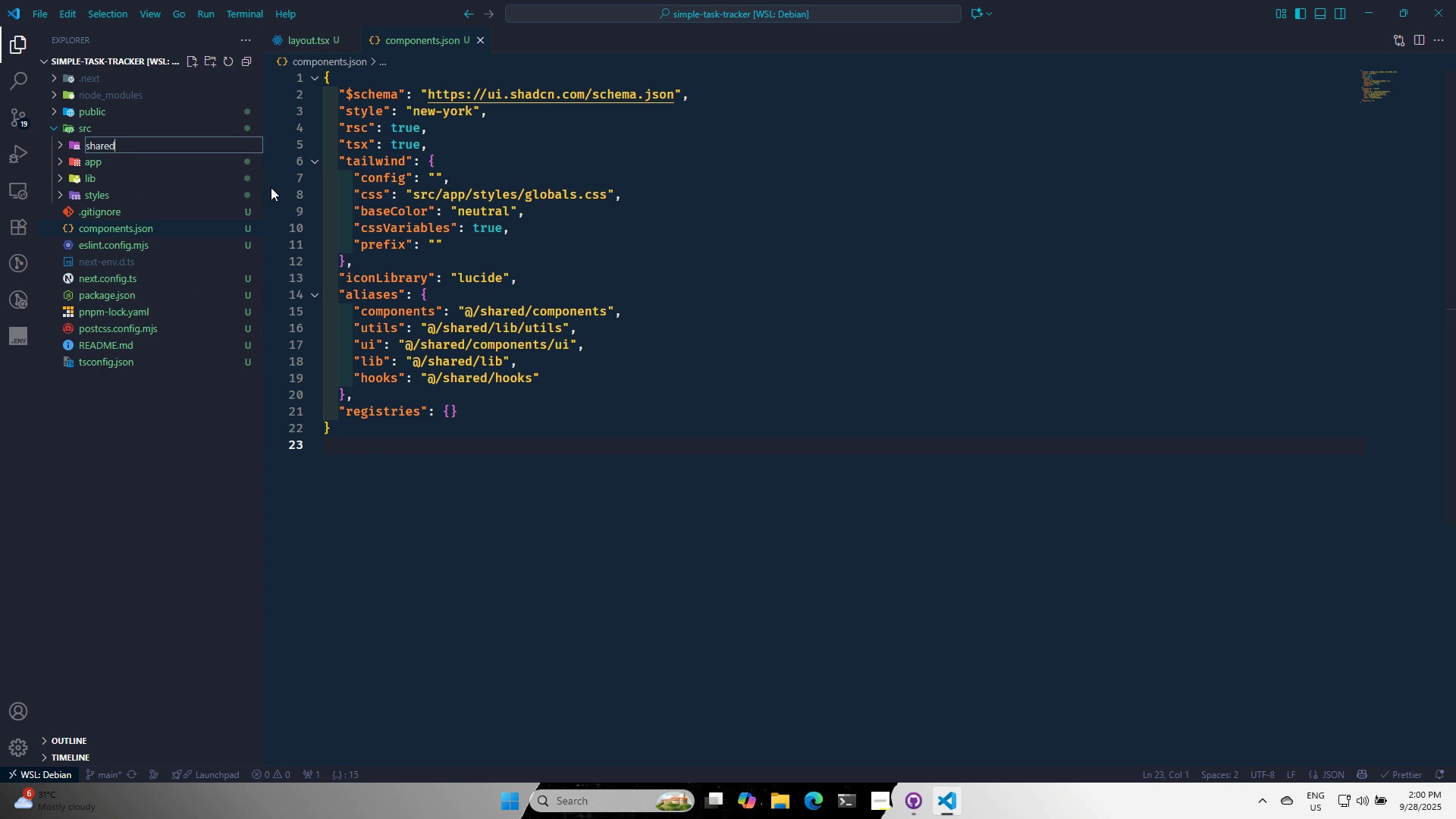 
key(Enter)